 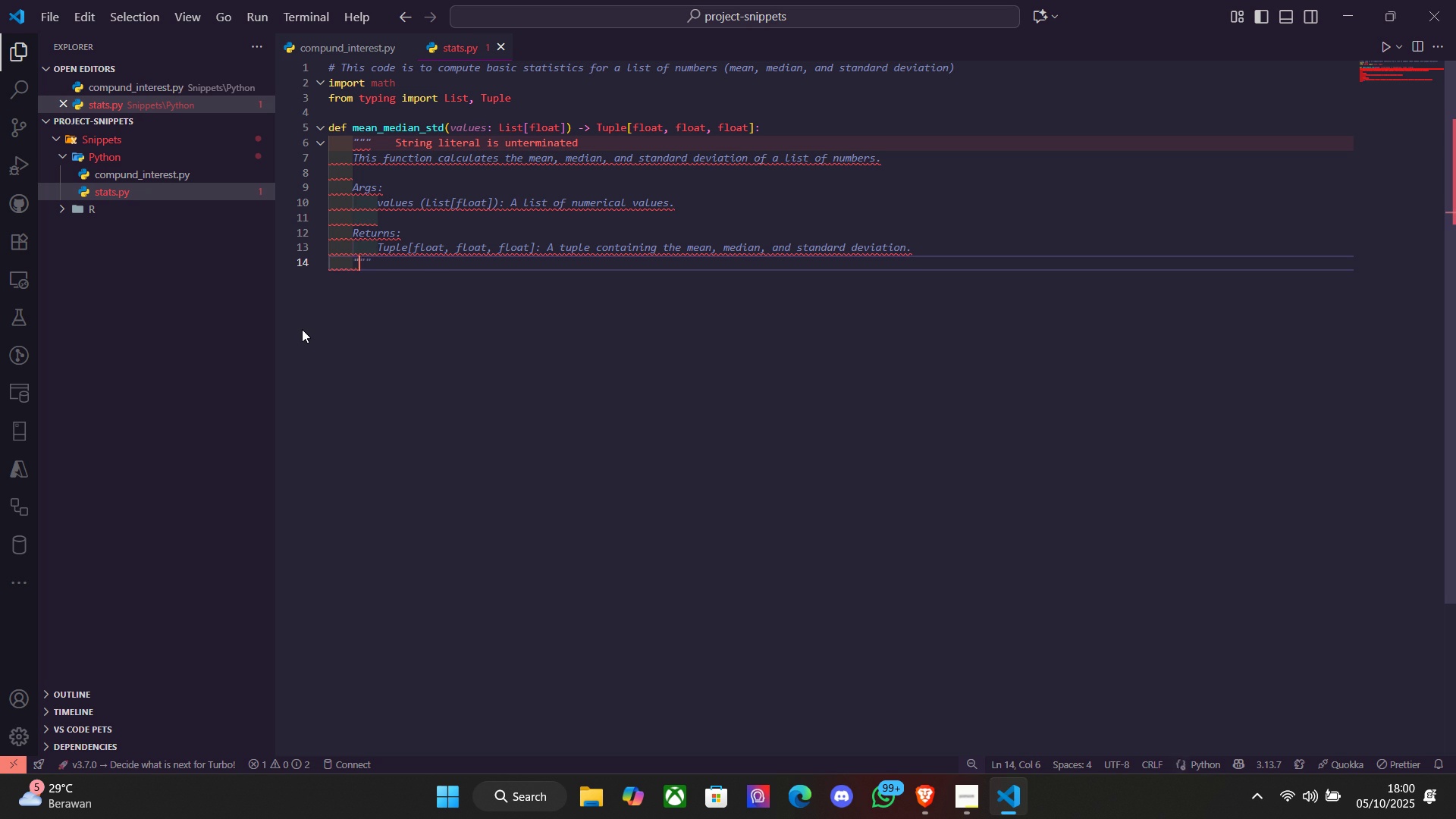 
key(Shift+Quote)
 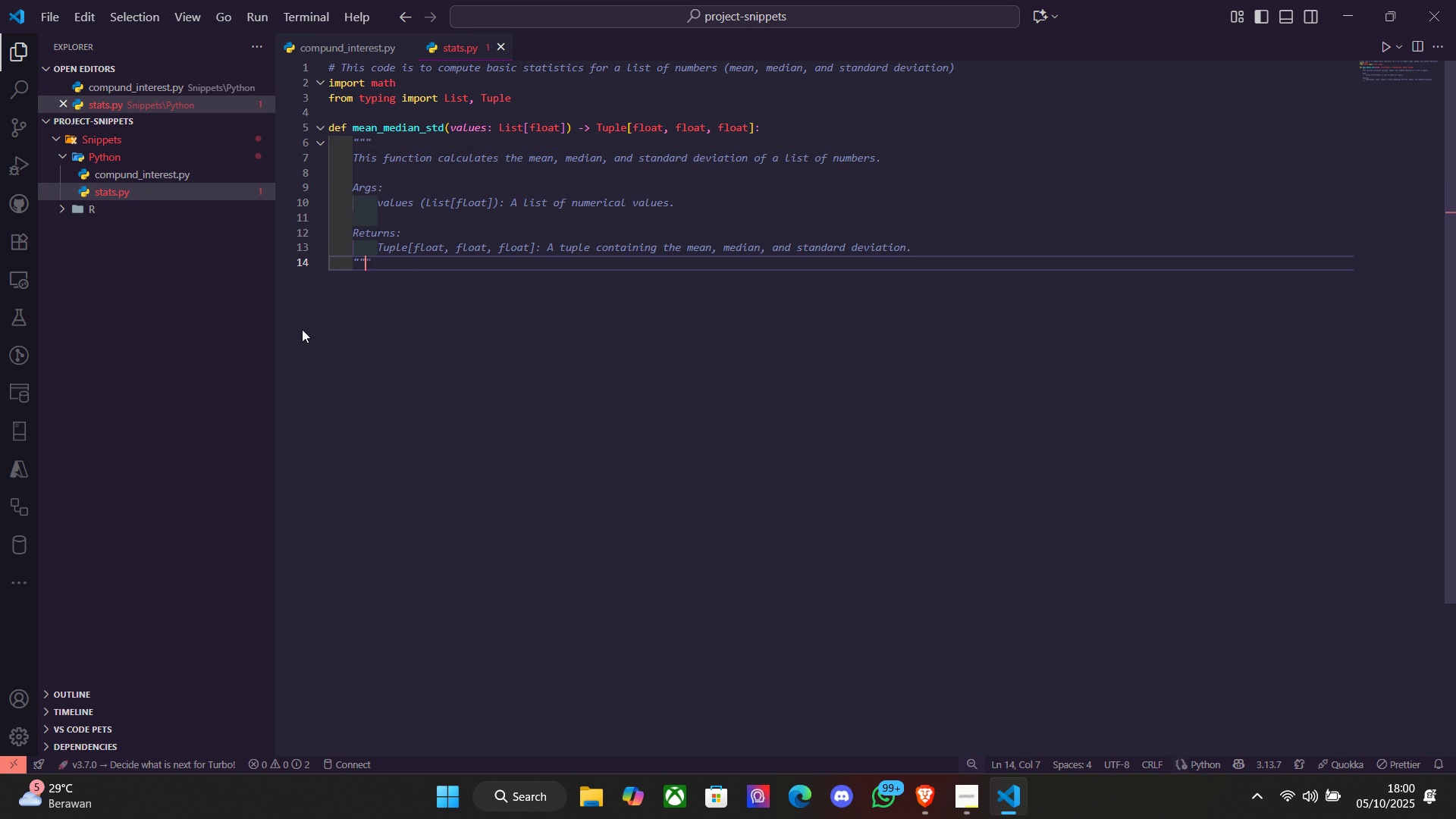 
key(Shift+Quote)
 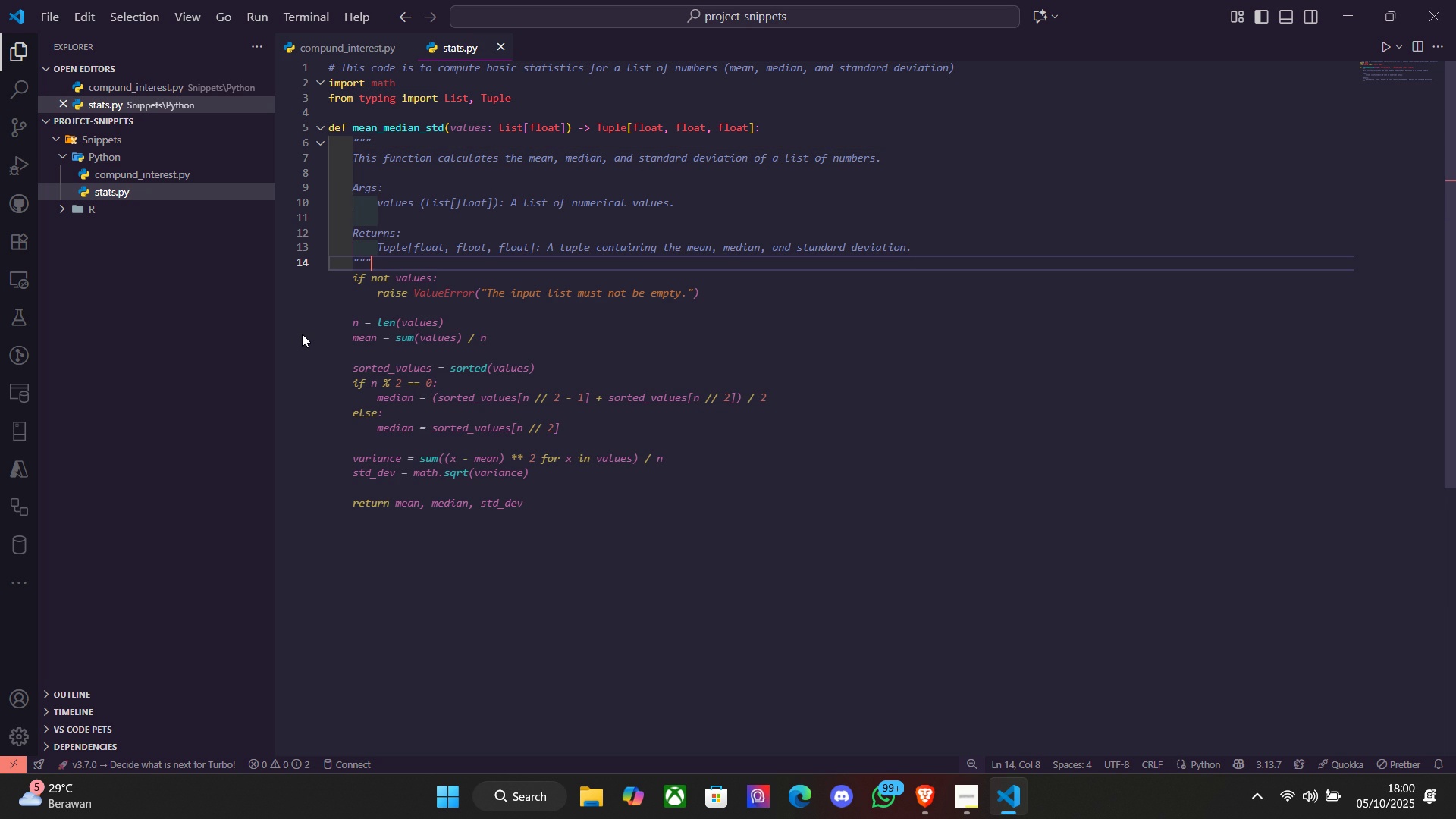 
key(ArrowUp)
 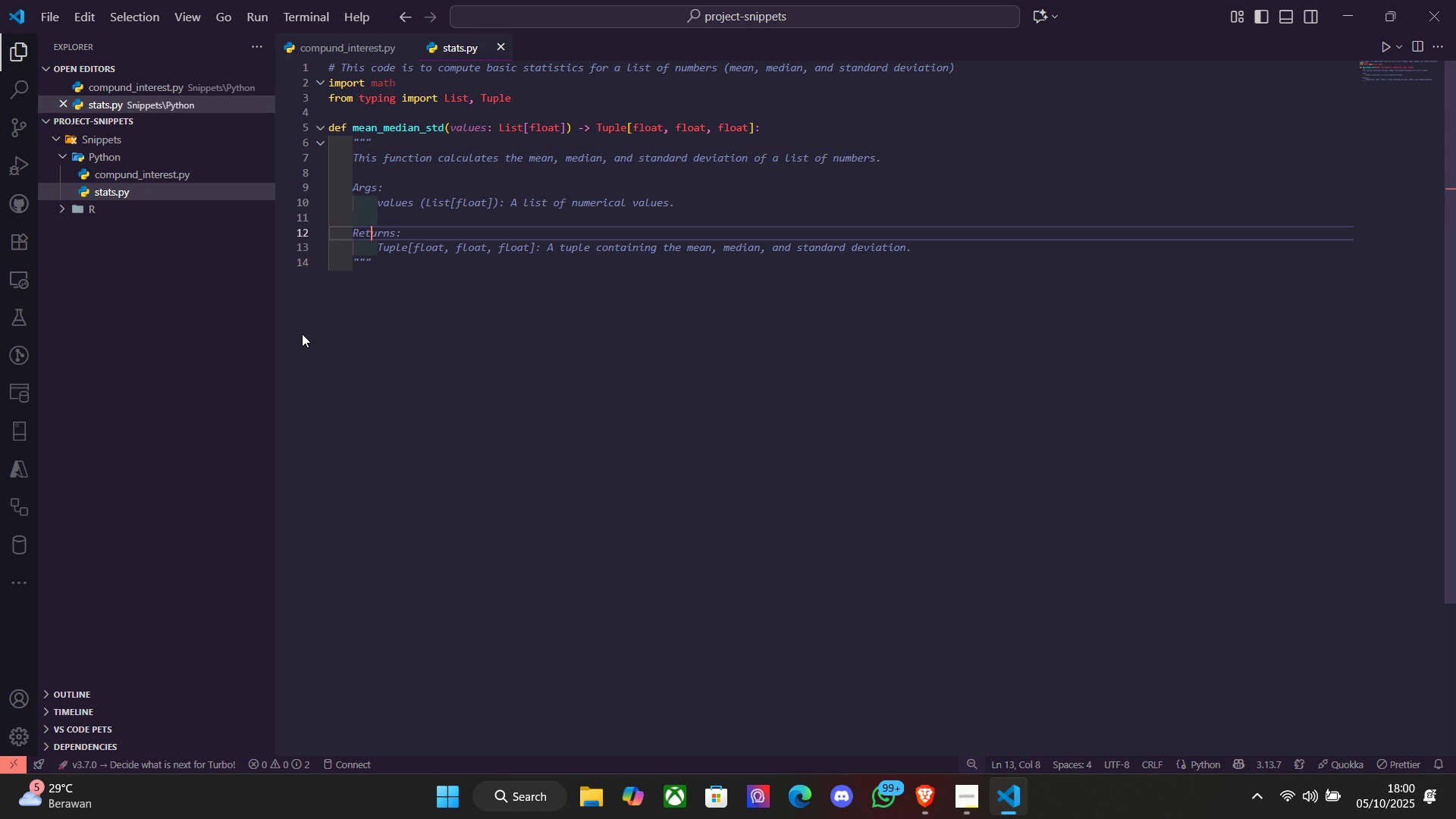 
key(ArrowUp)